 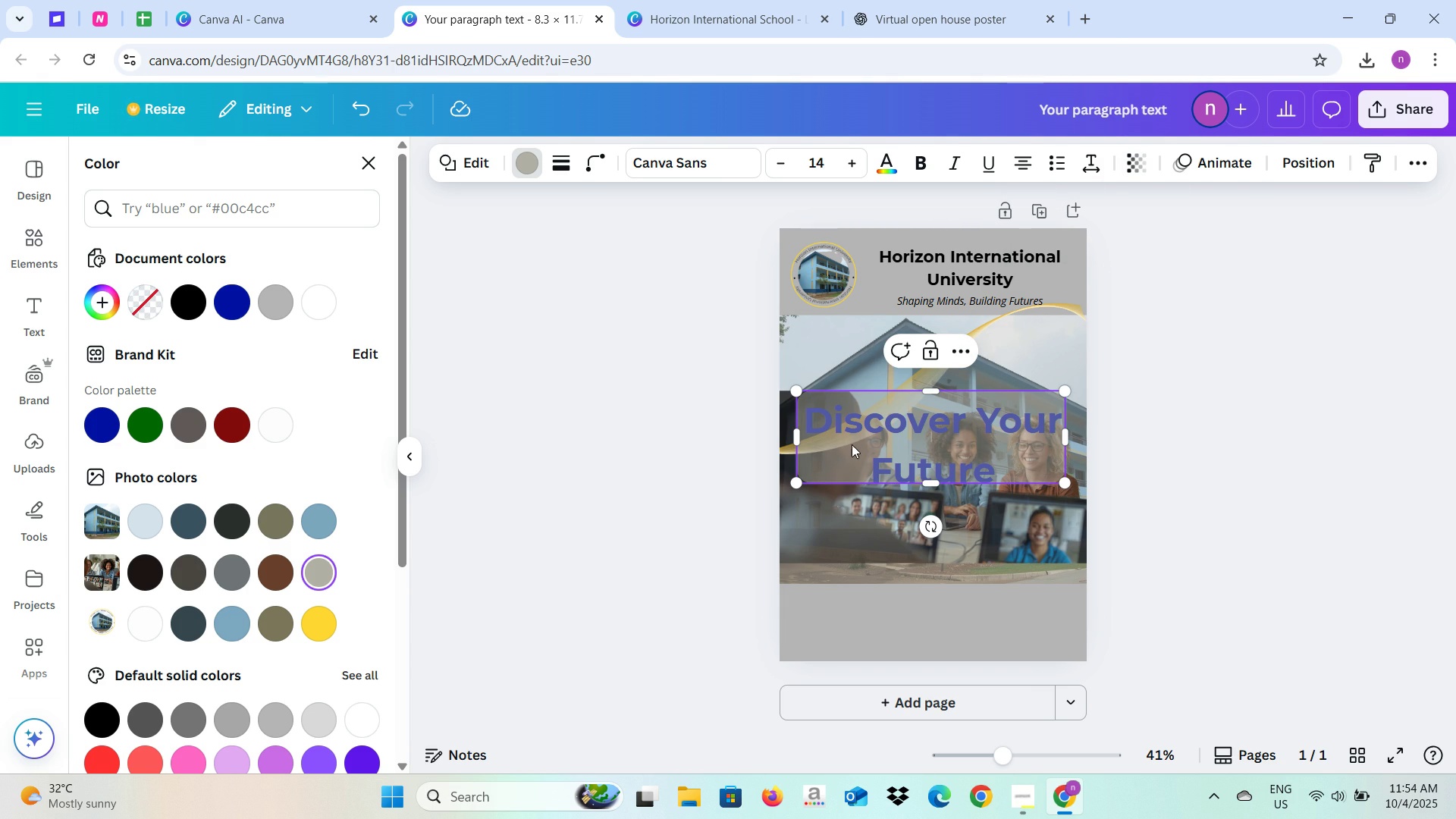 
right_click([805, 445])
 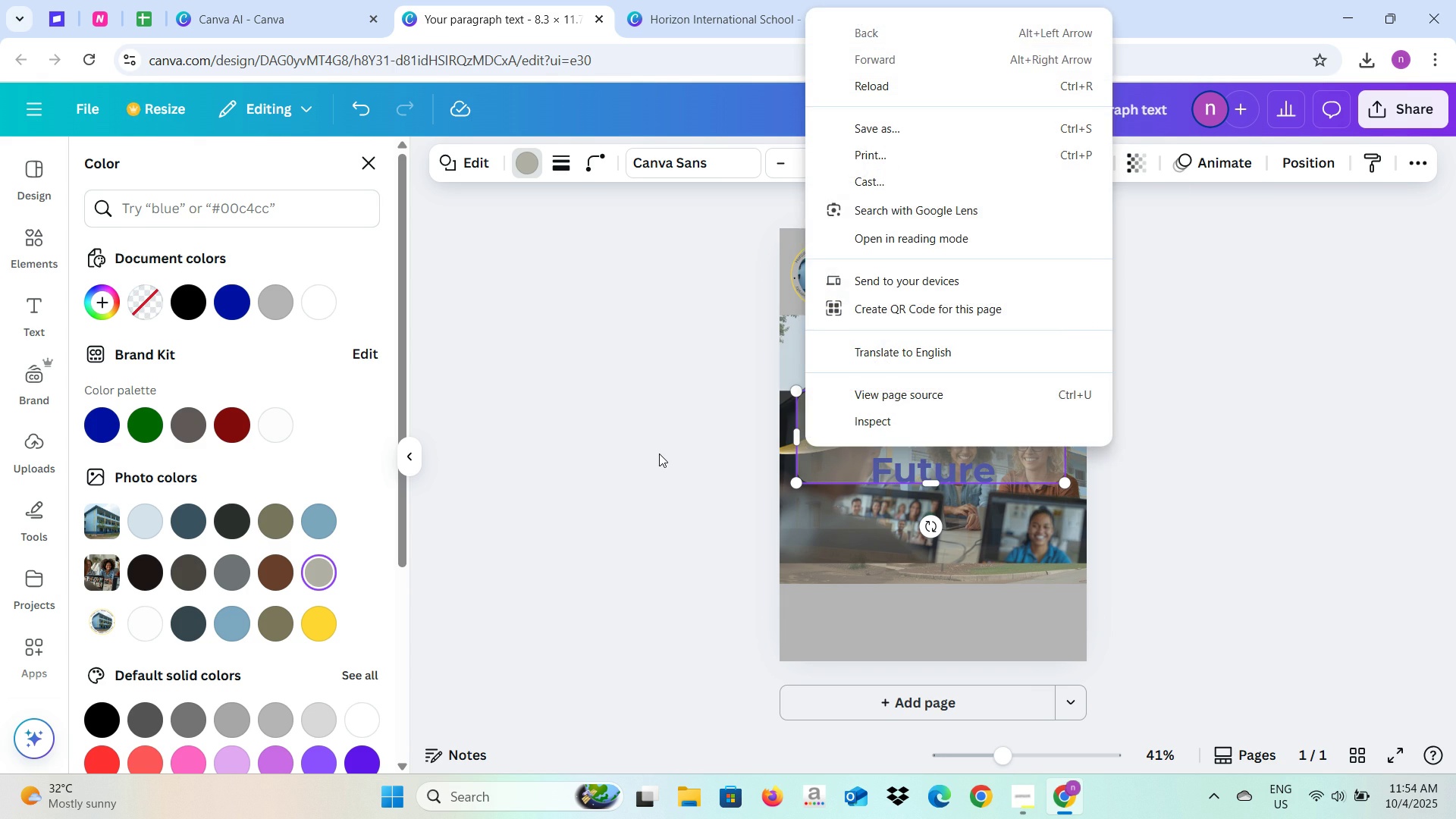 
left_click([655, 456])
 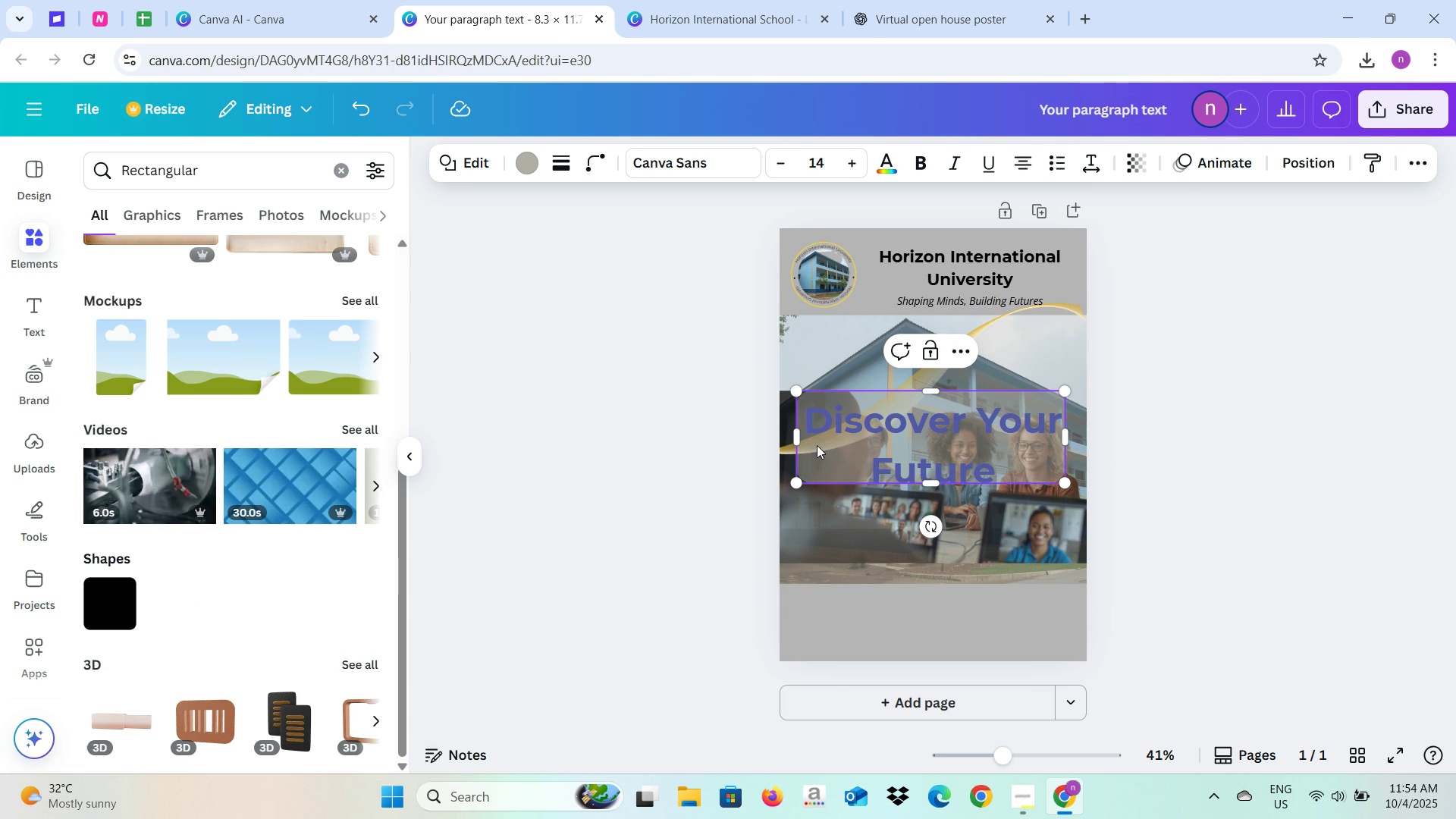 
right_click([817, 444])
 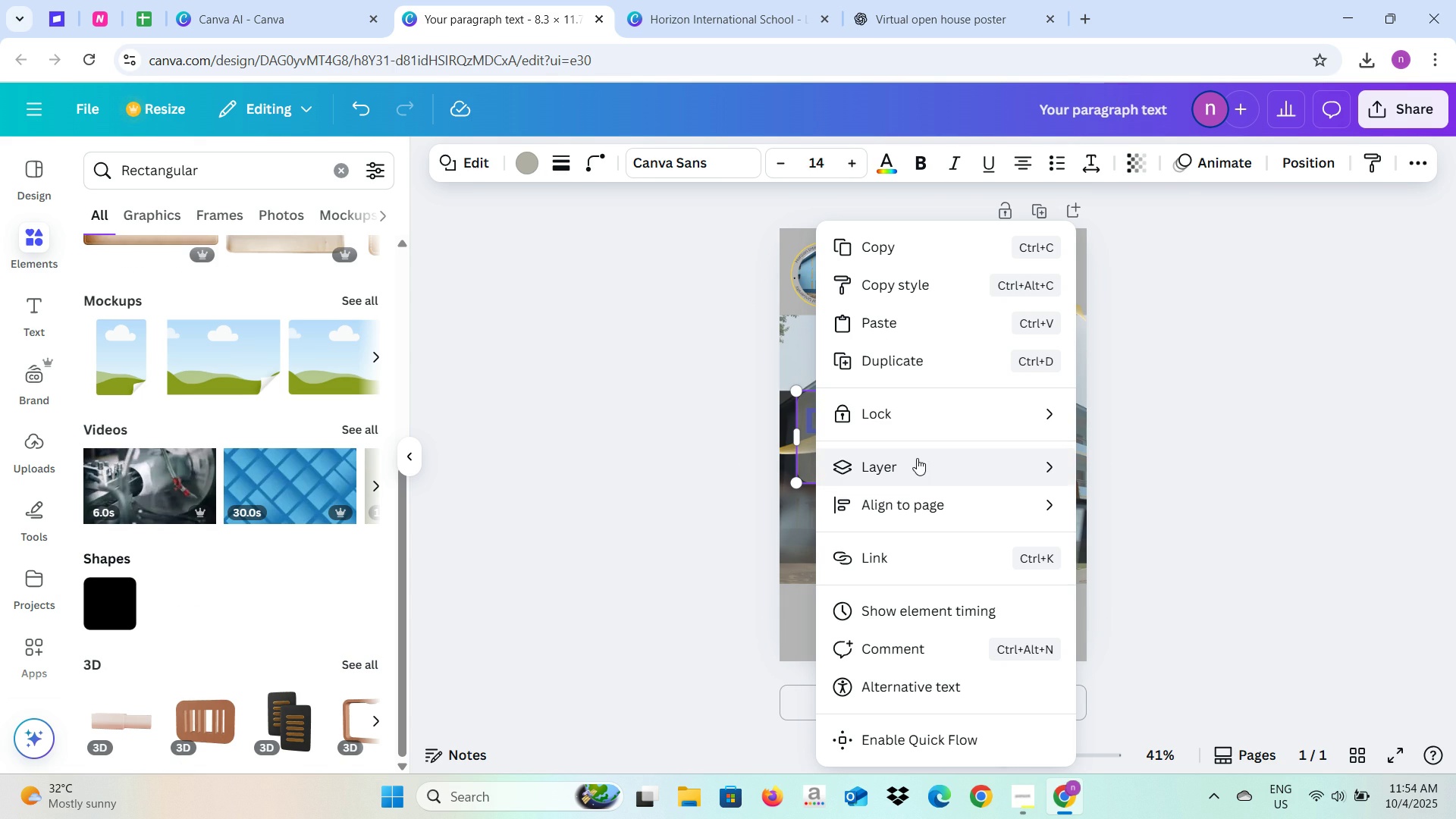 
left_click([917, 458])
 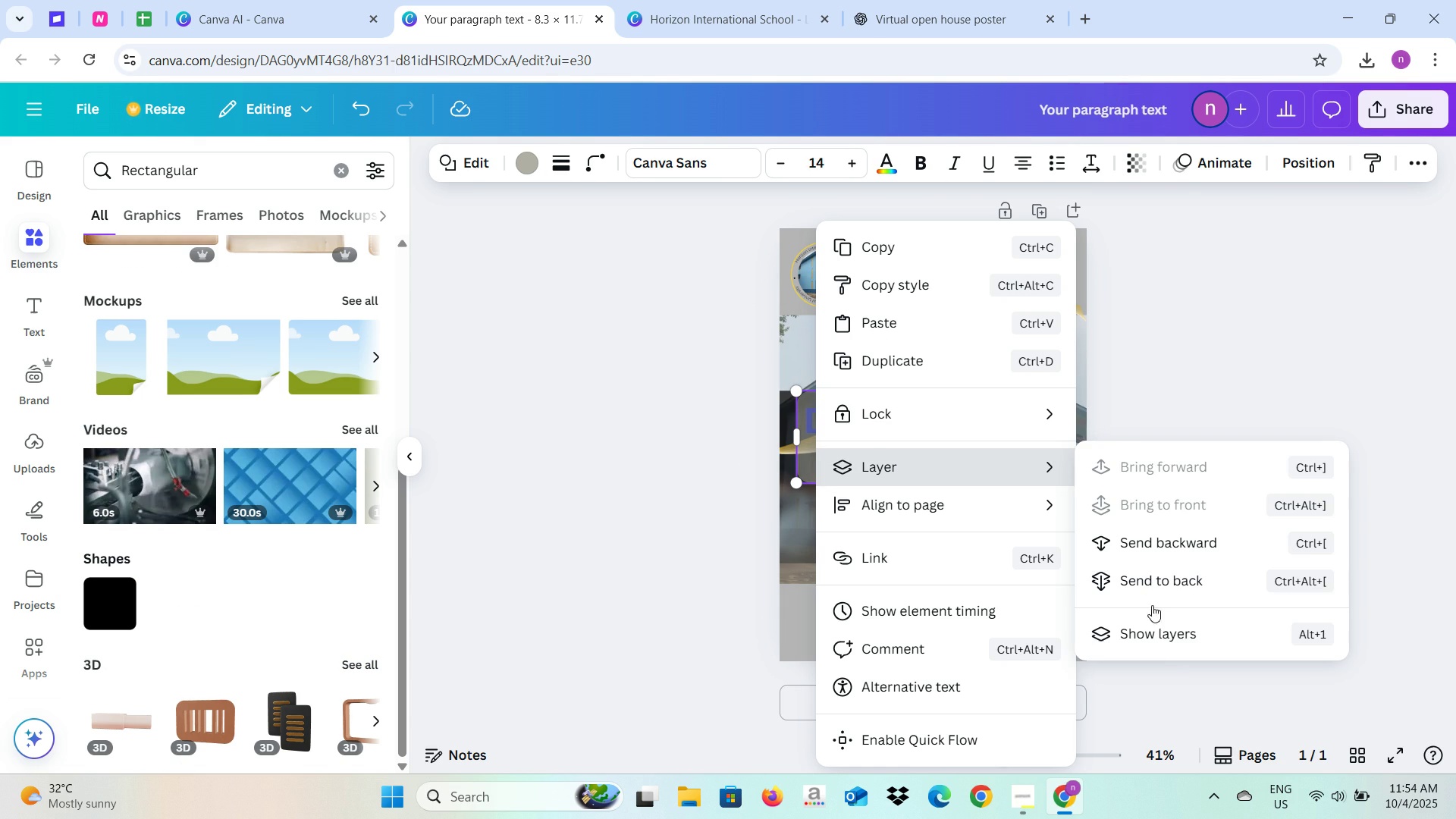 
left_click([1162, 639])